 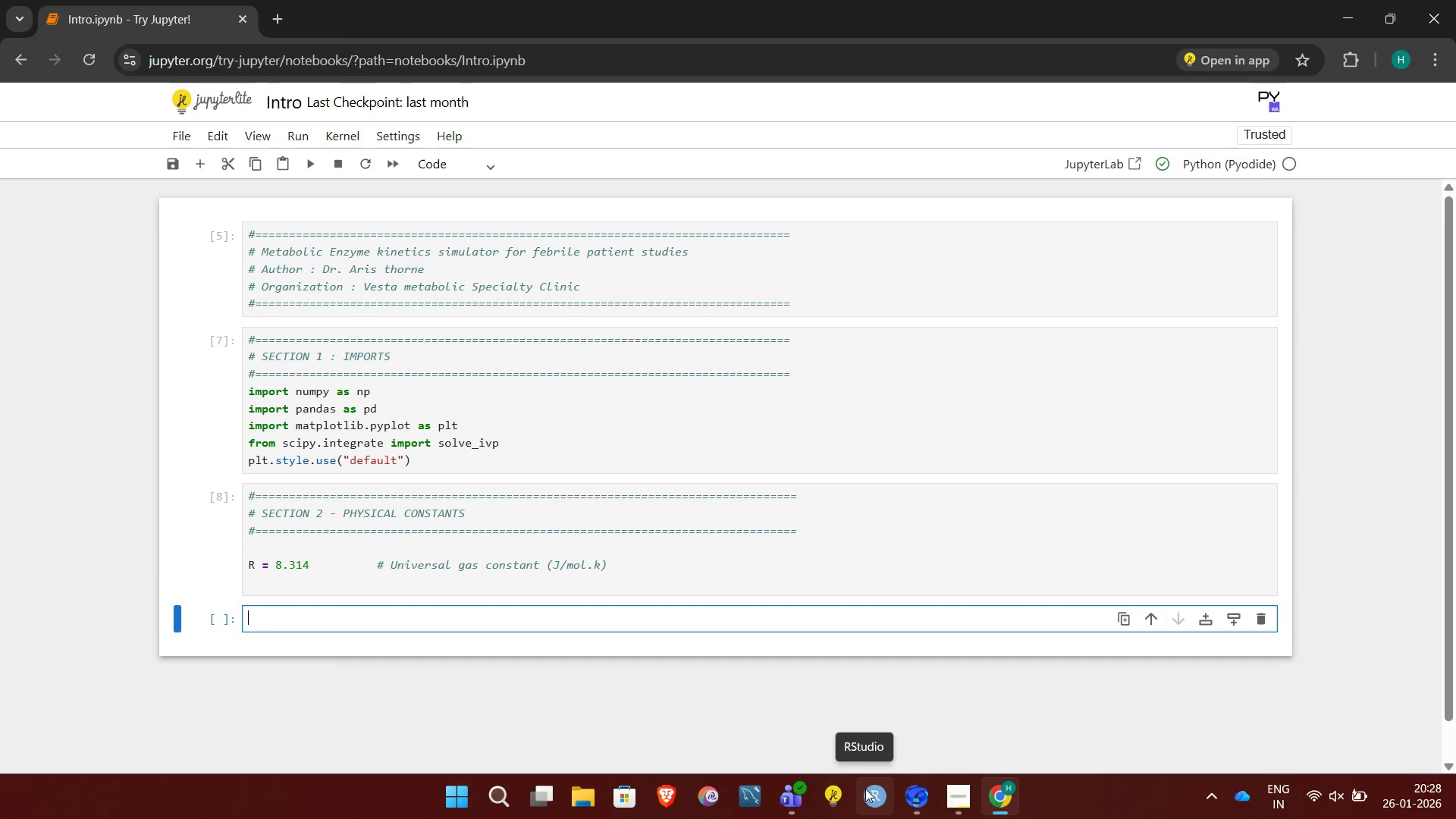 
key(Shift+3)
 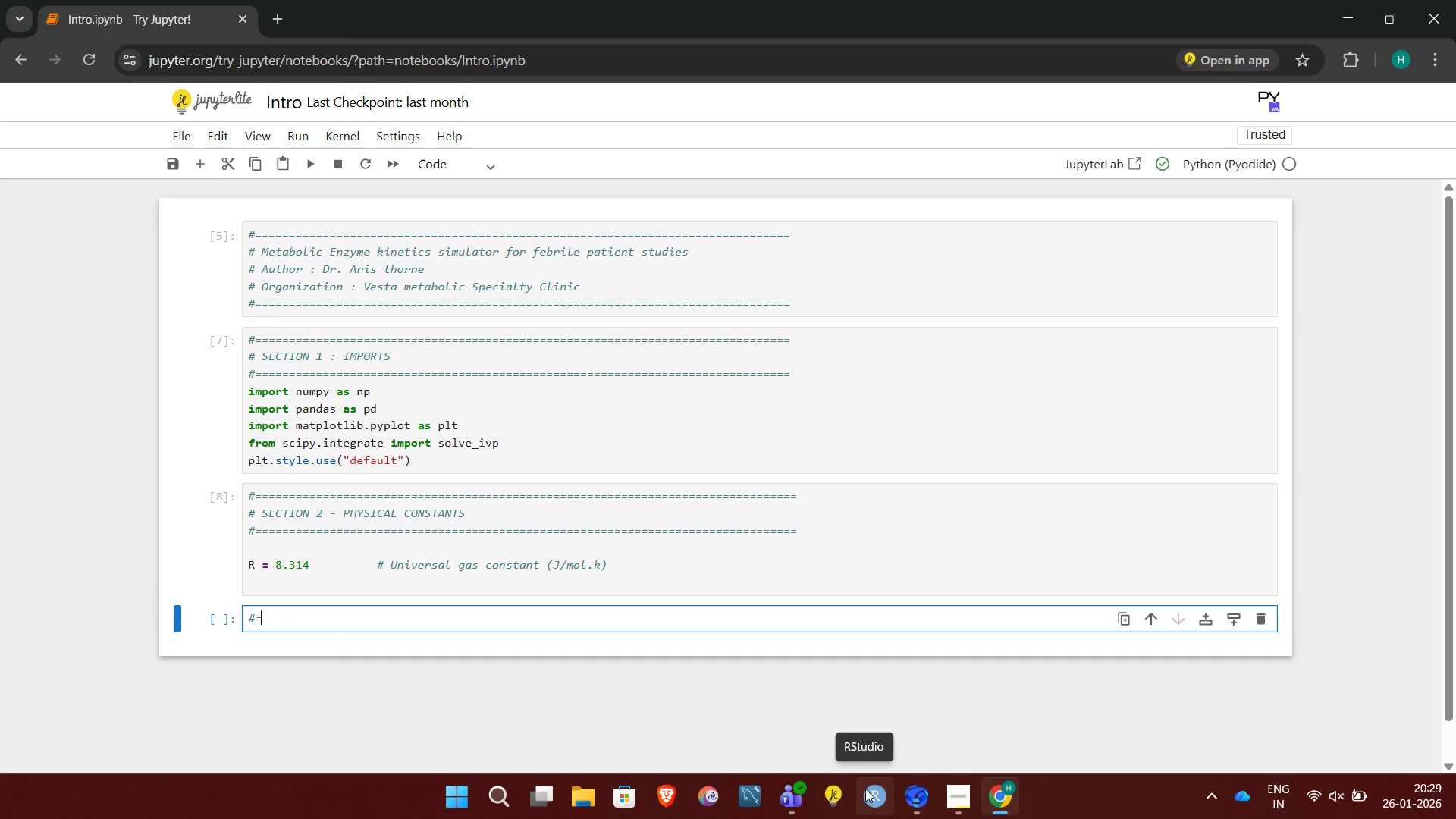 
hold_key(key=Equal, duration=1.5)
 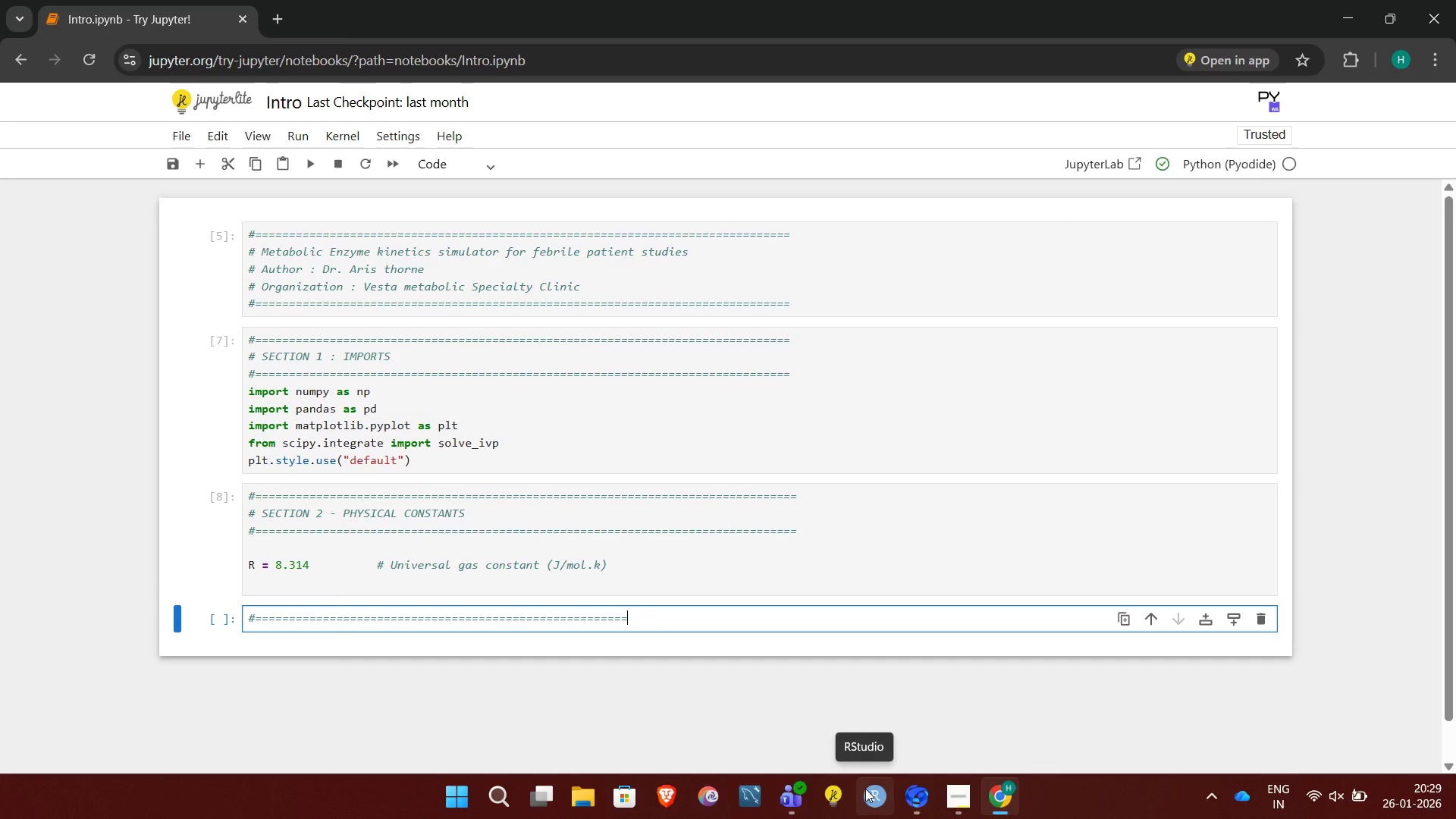 
hold_key(key=Equal, duration=1.27)
 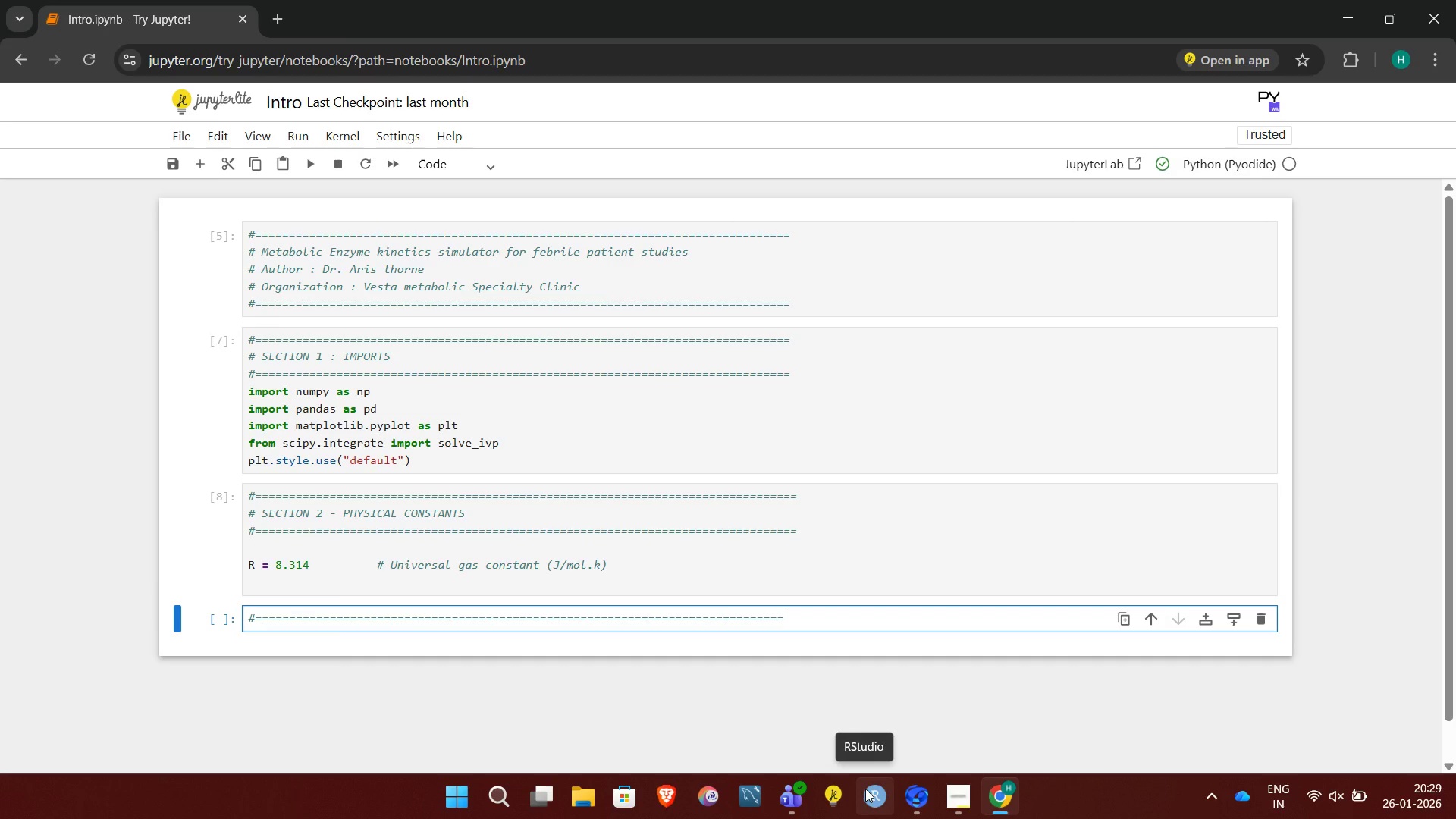 
key(Equal)
 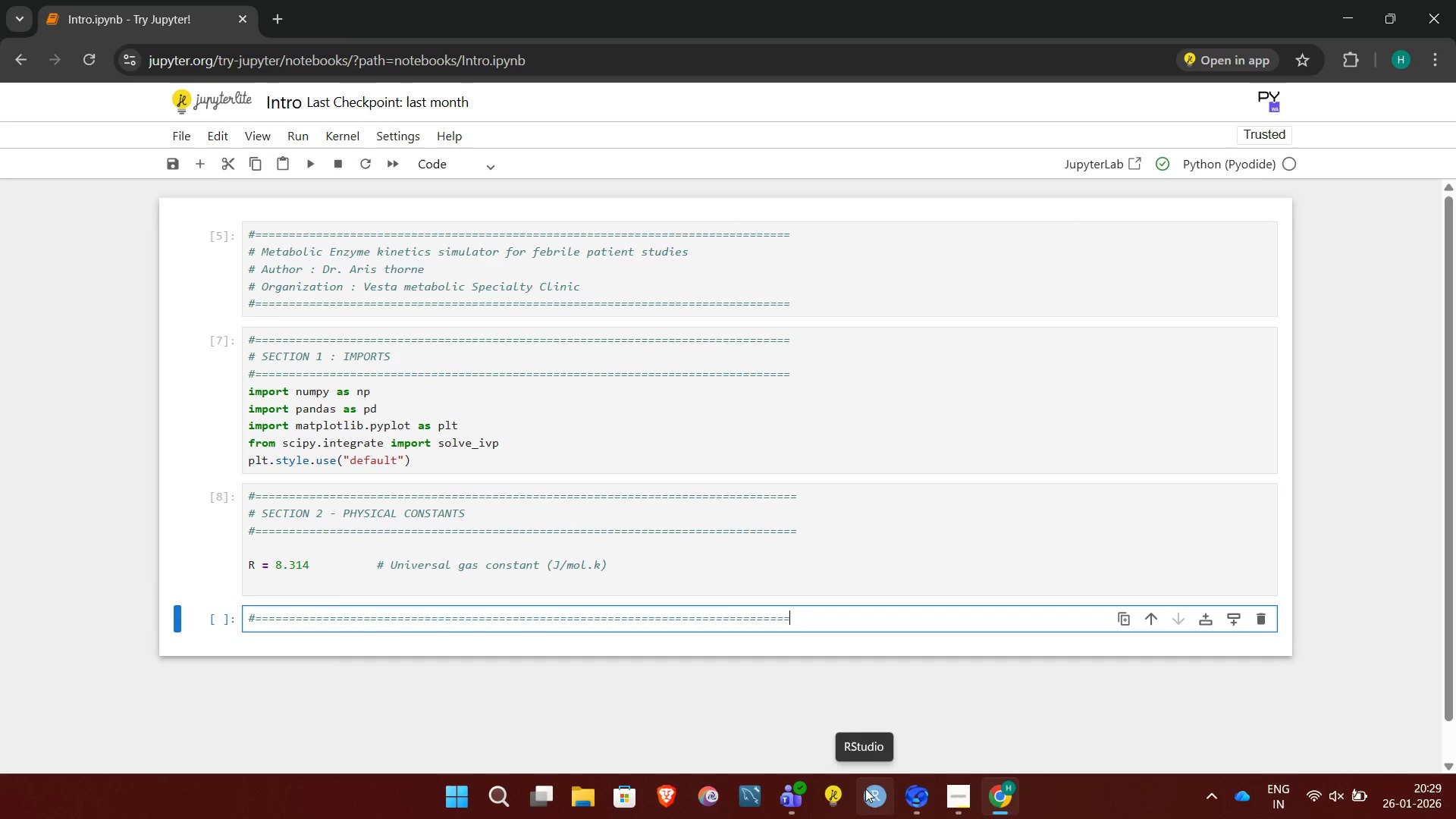 
key(Equal)
 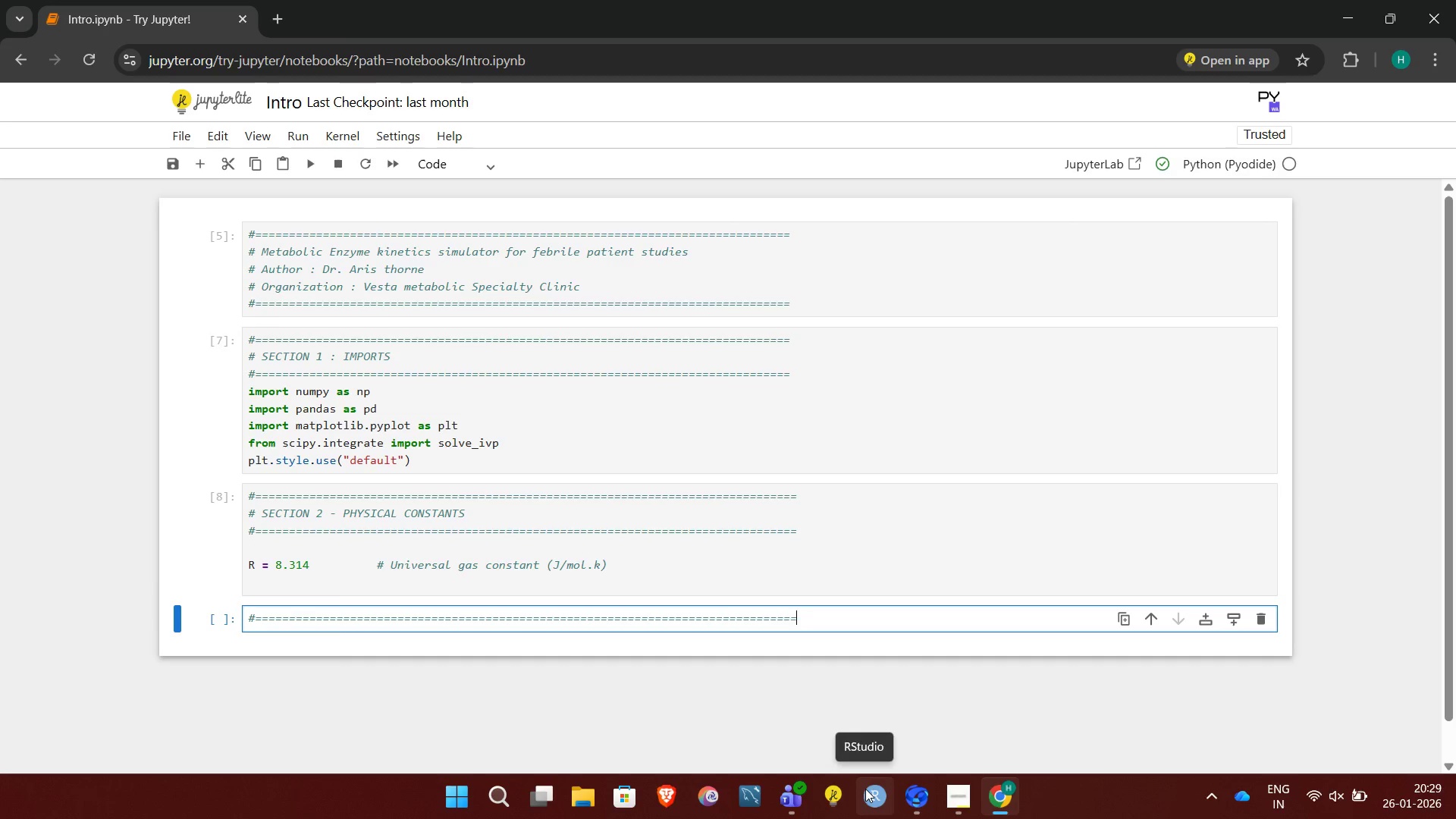 
key(Equal)
 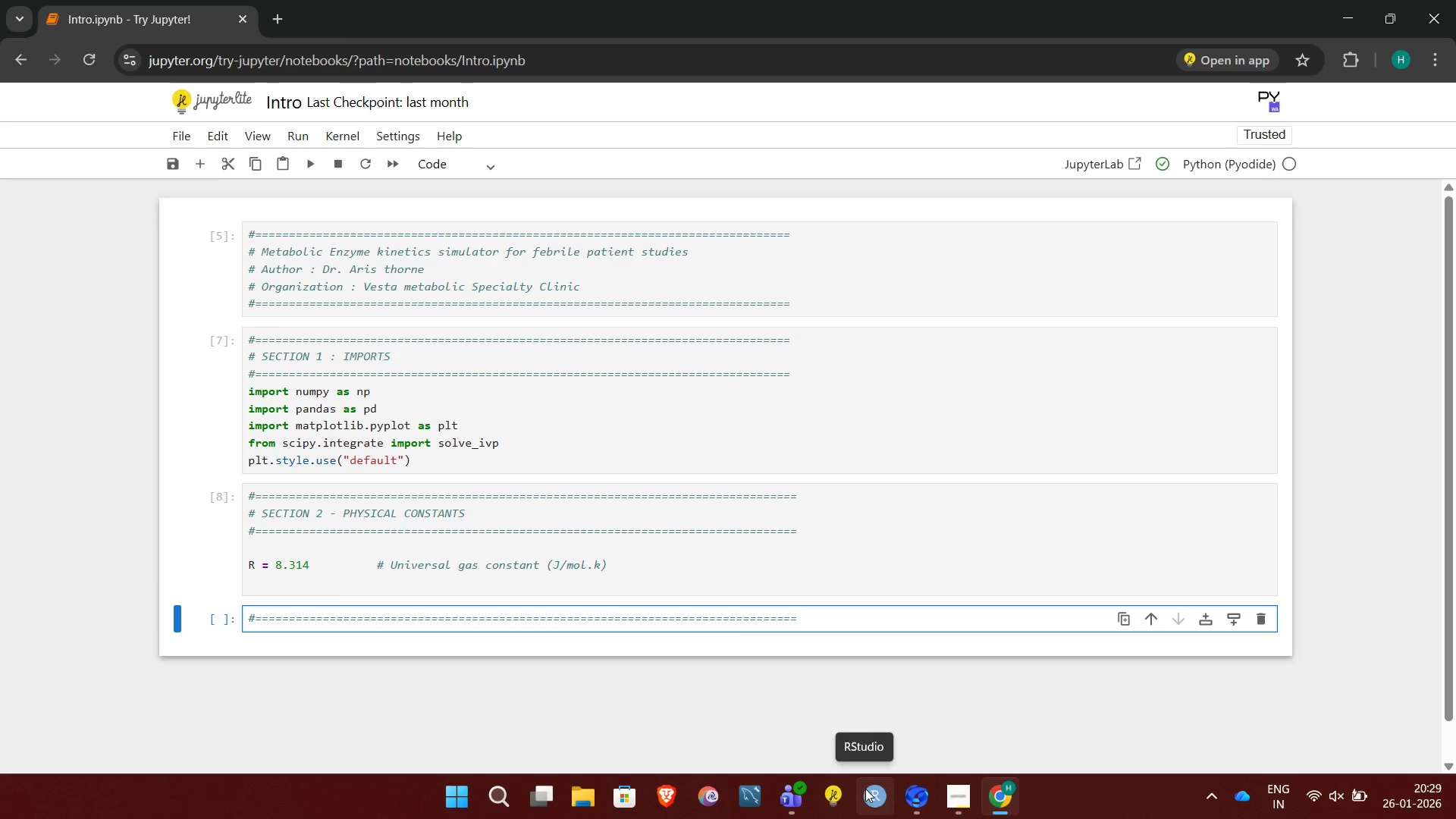 
key(Enter)
 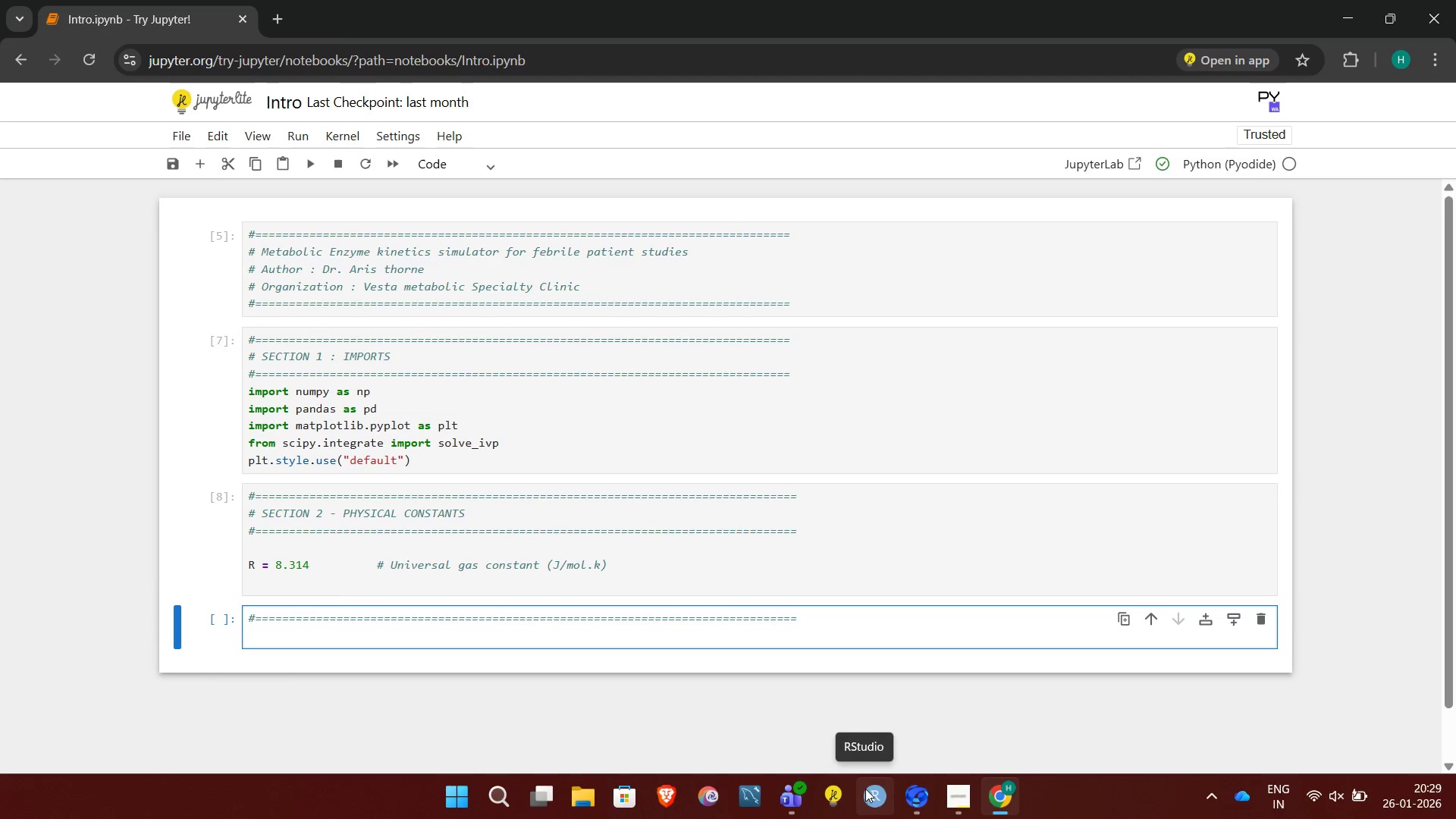 
type(# SECTION 3 : ARRHENIUS EQUATION )
 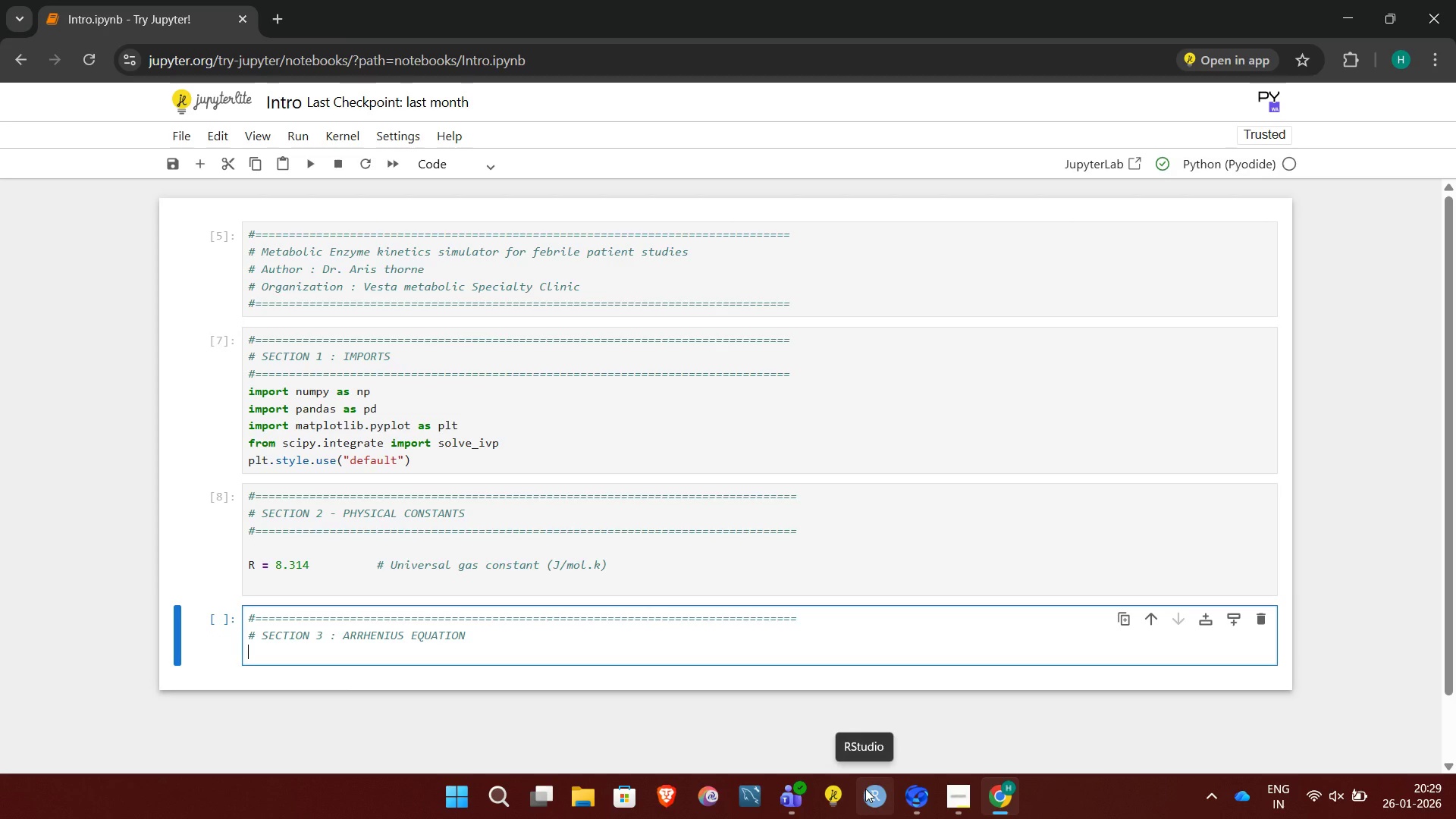 
key(Enter)
 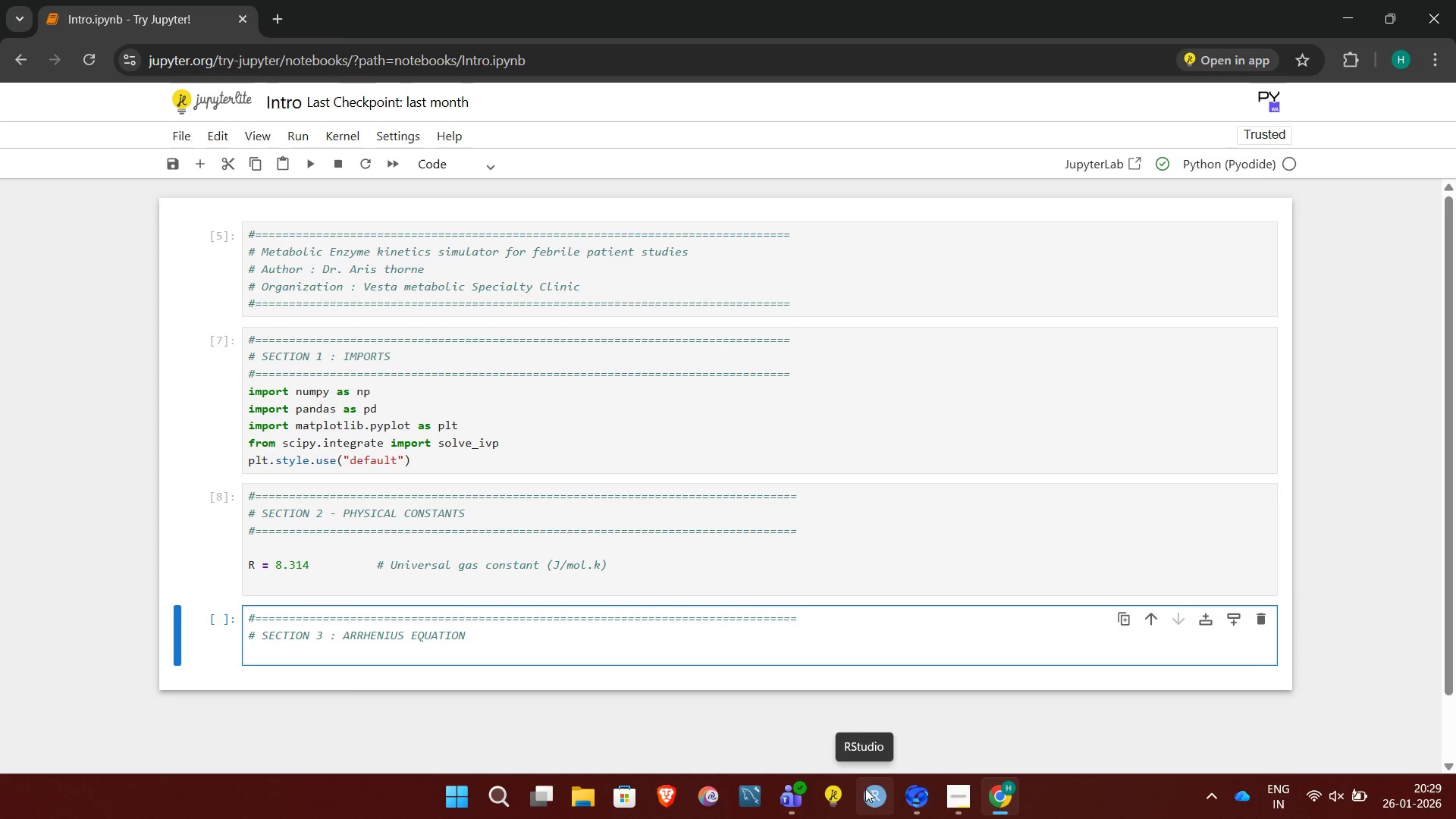 
key(Shift+3)
 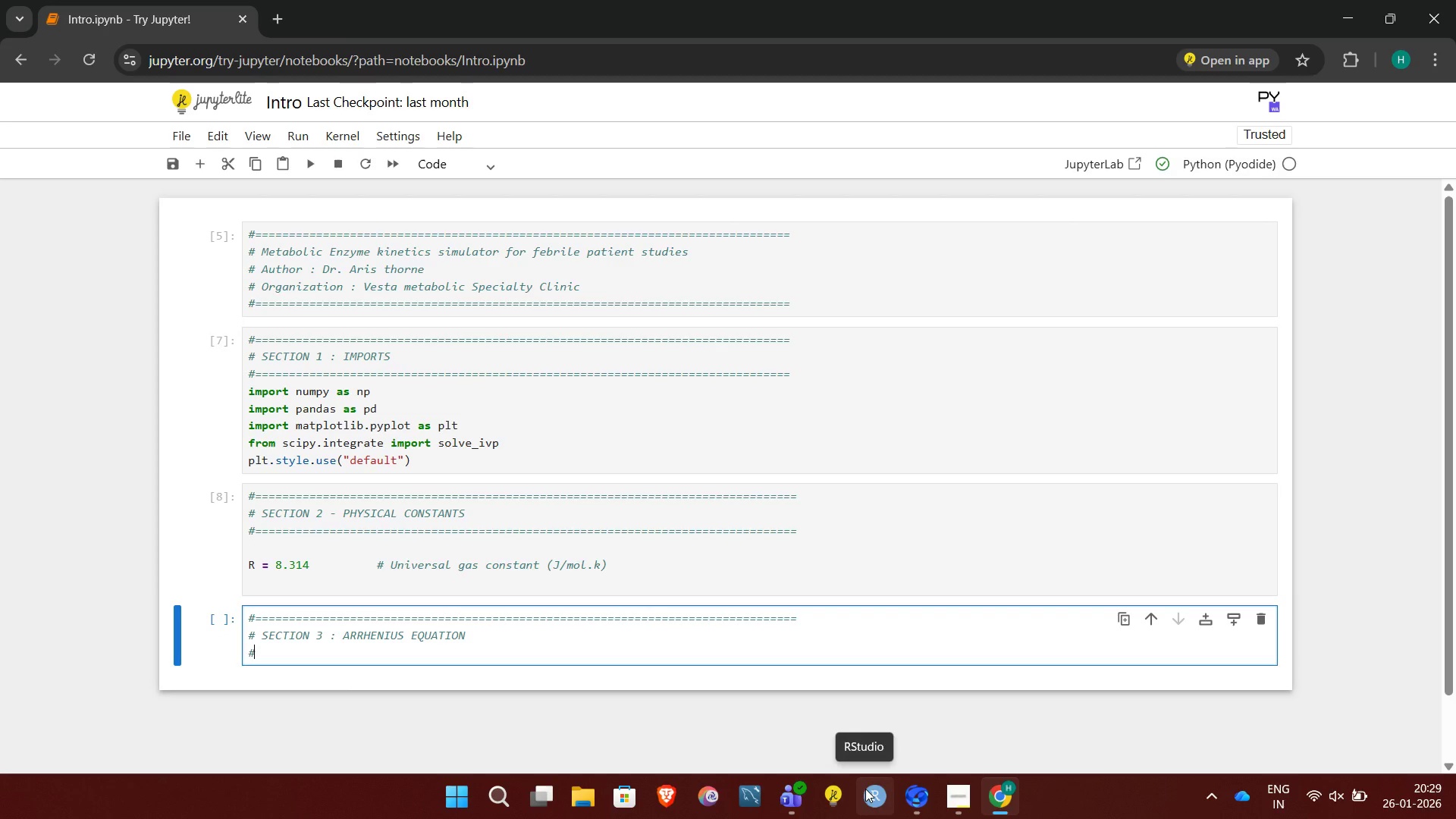 
key(Minus)
 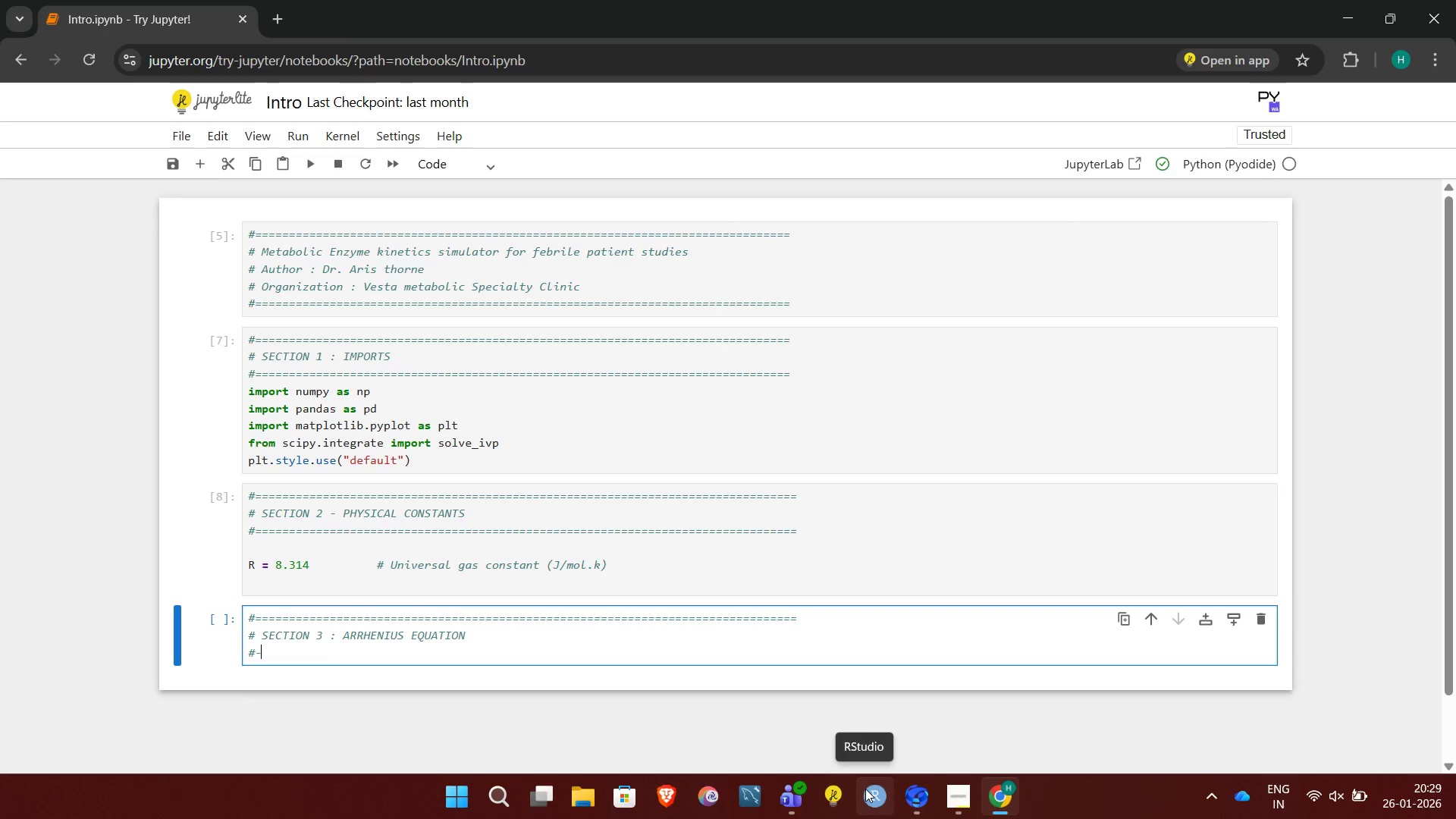 
key(Equal)
 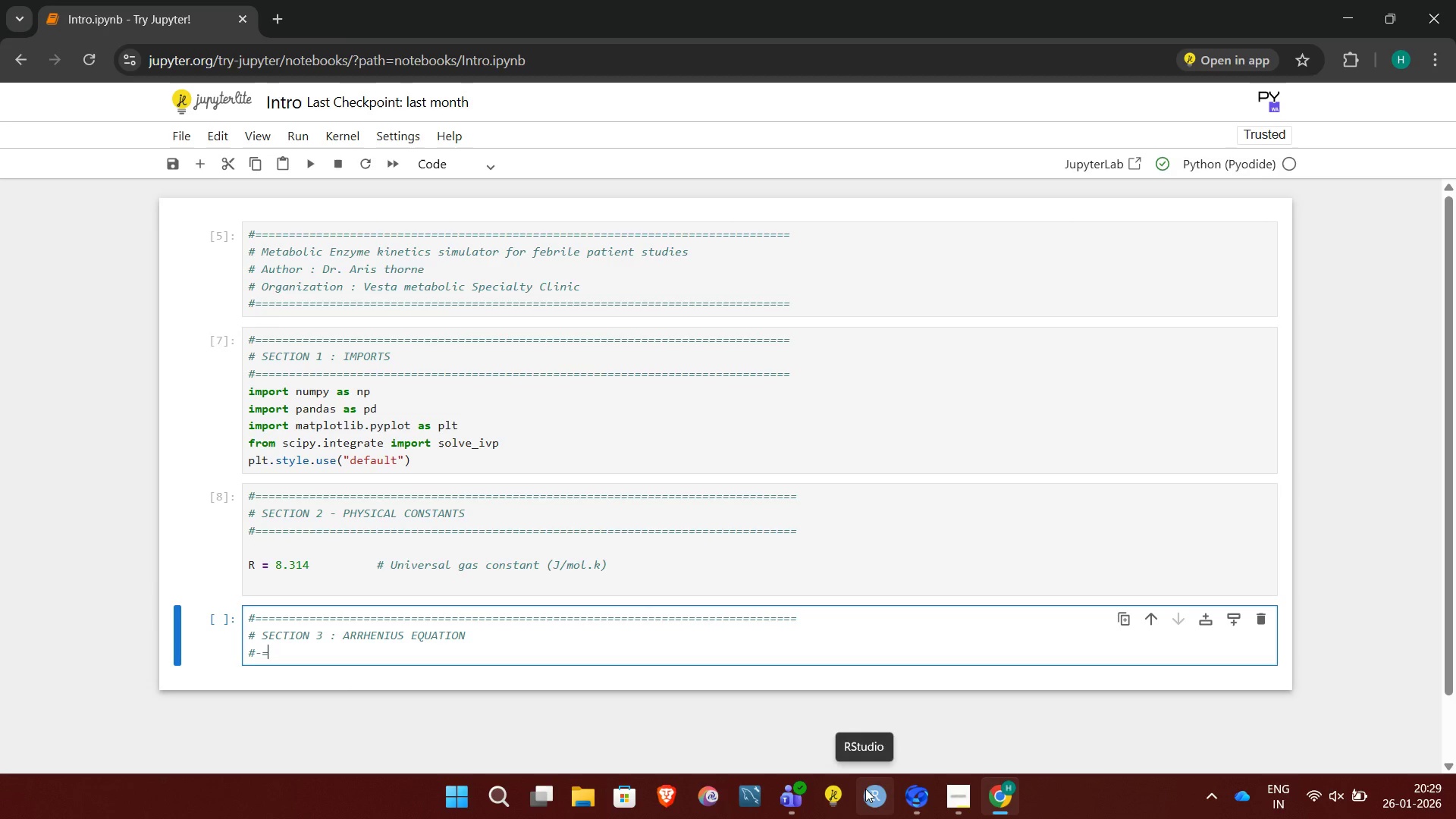 
key(Backspace)
 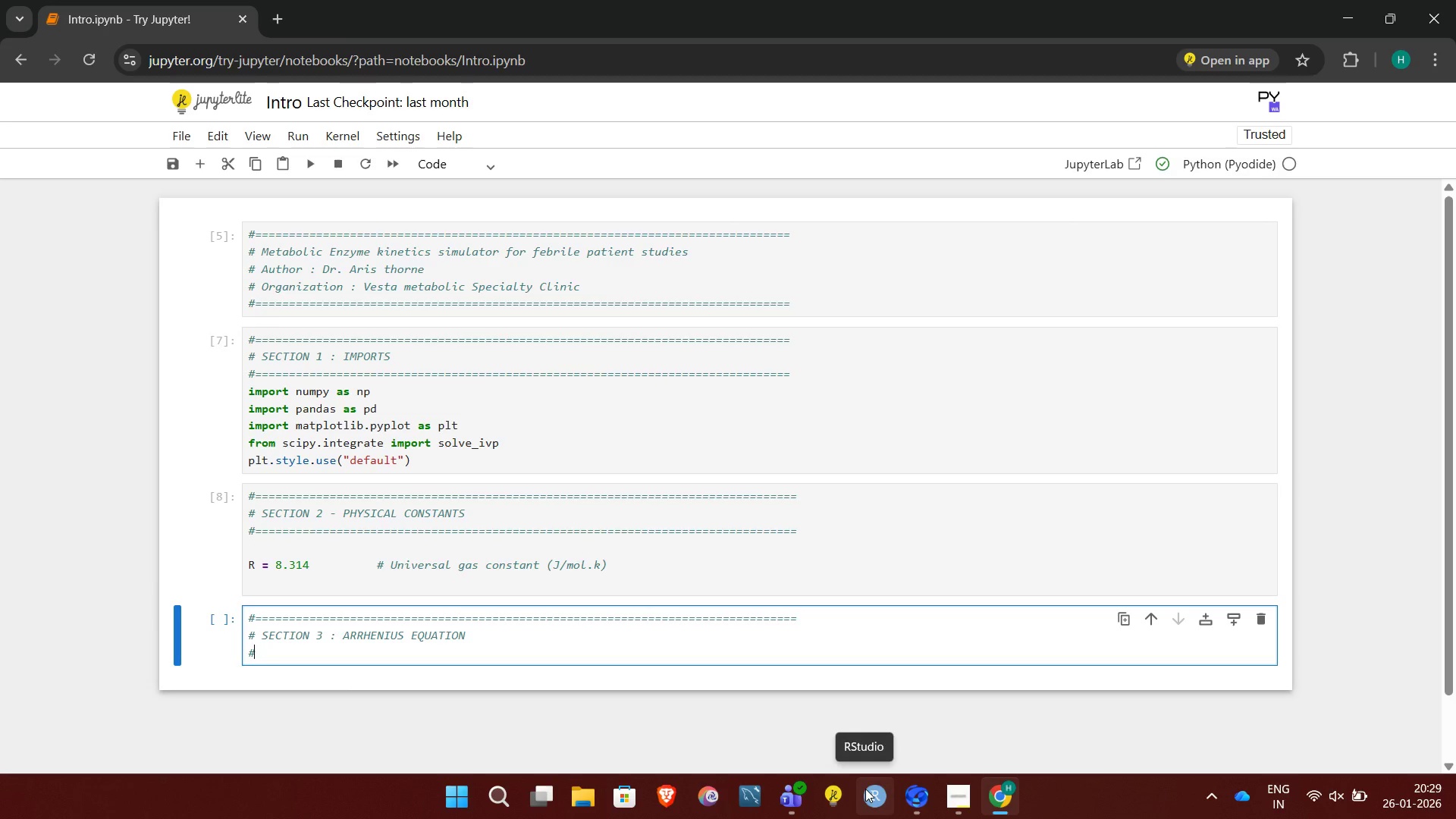 
key(Backspace)
 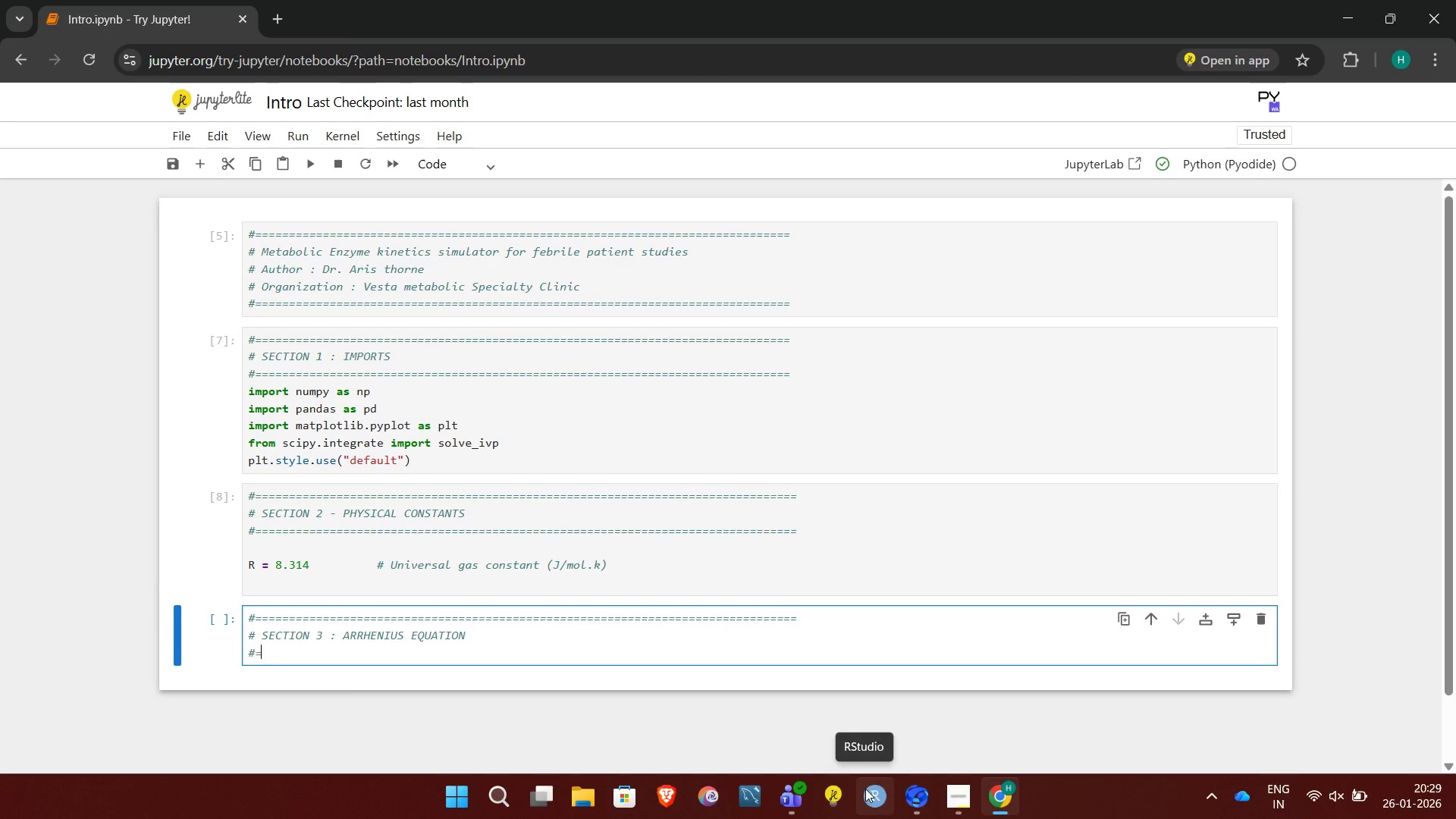 
hold_key(key=Equal, duration=1.52)
 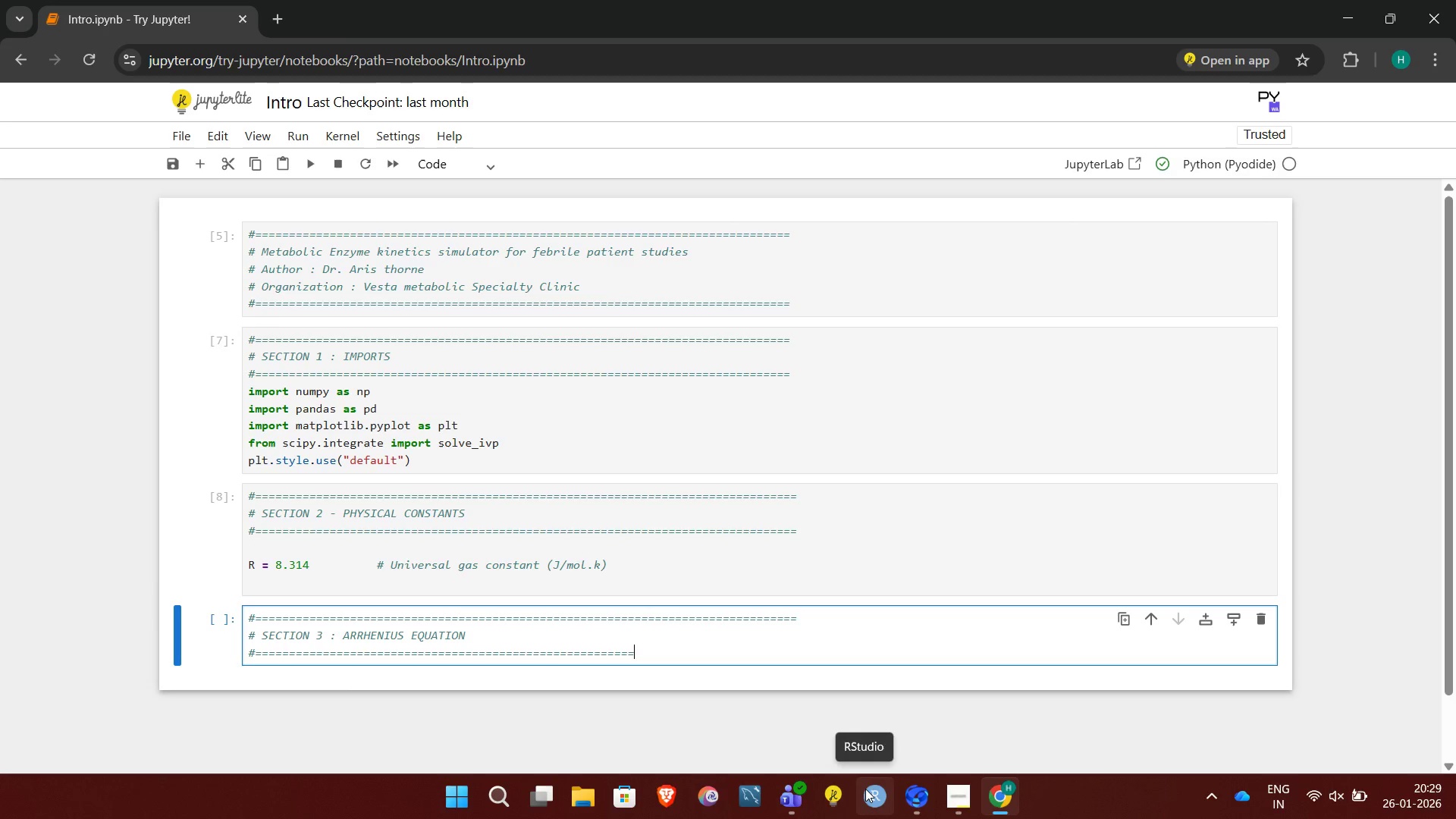 
hold_key(key=Equal, duration=1.25)
 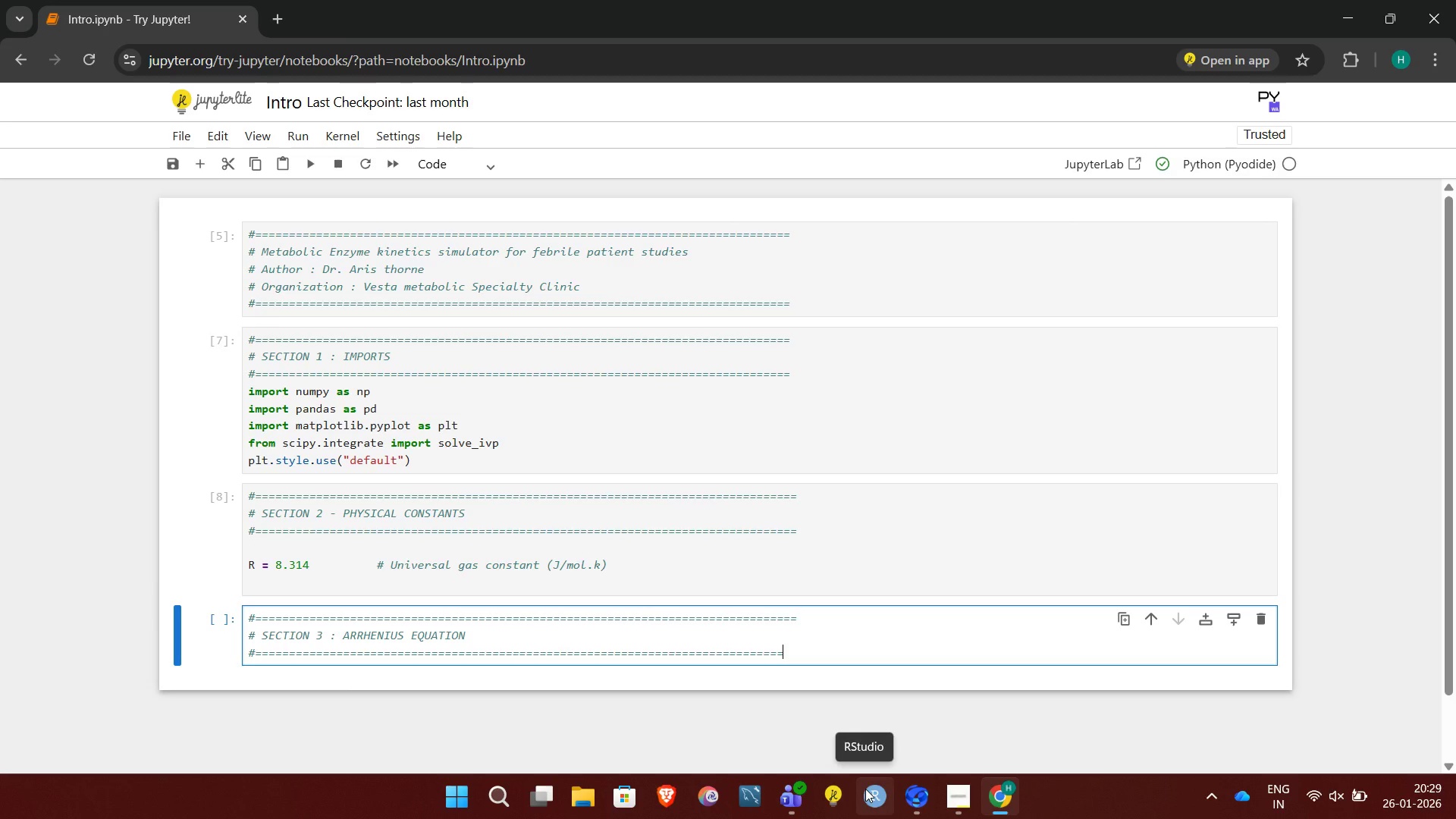 
key(Equal)
 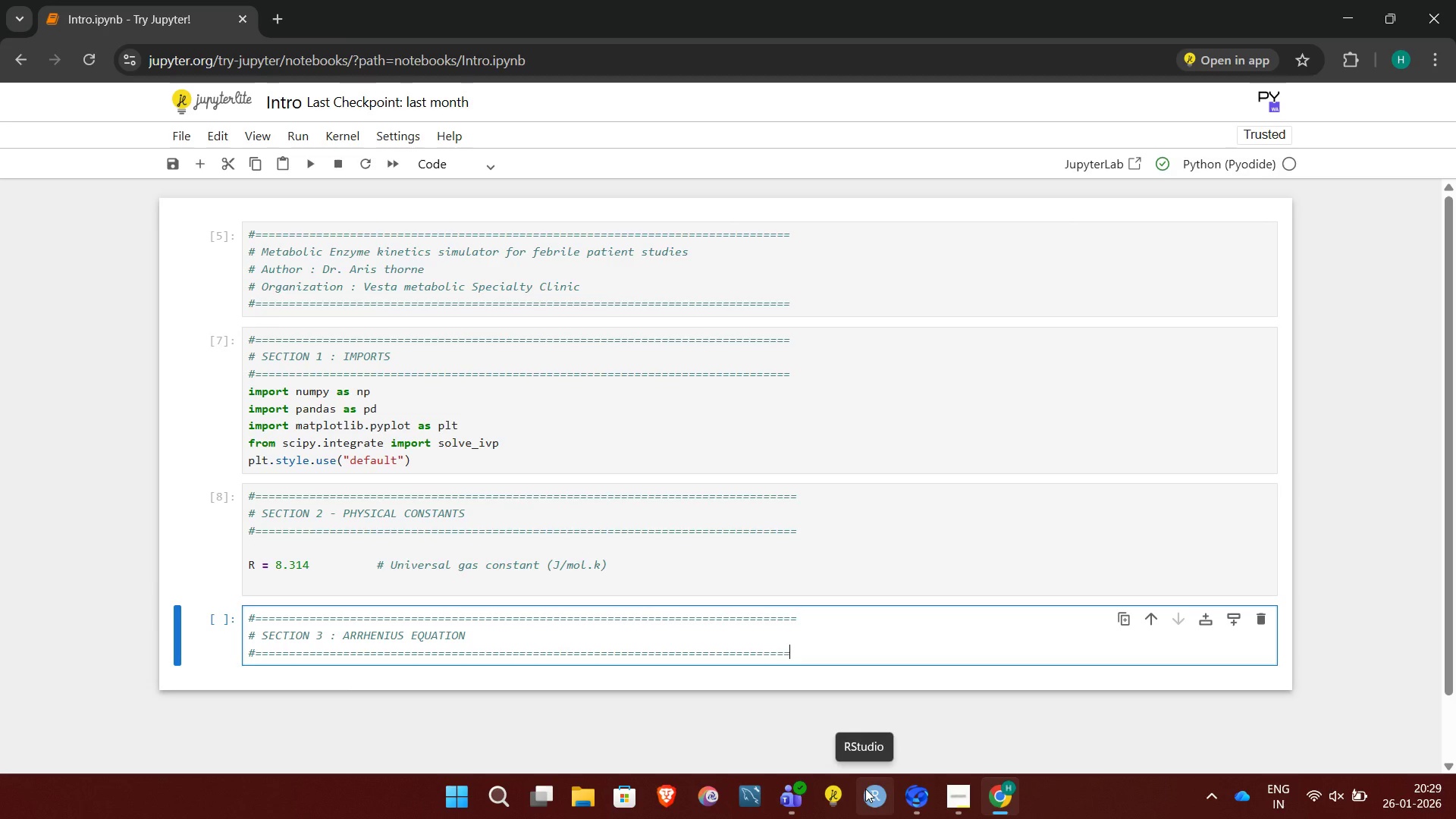 
key(Equal)
 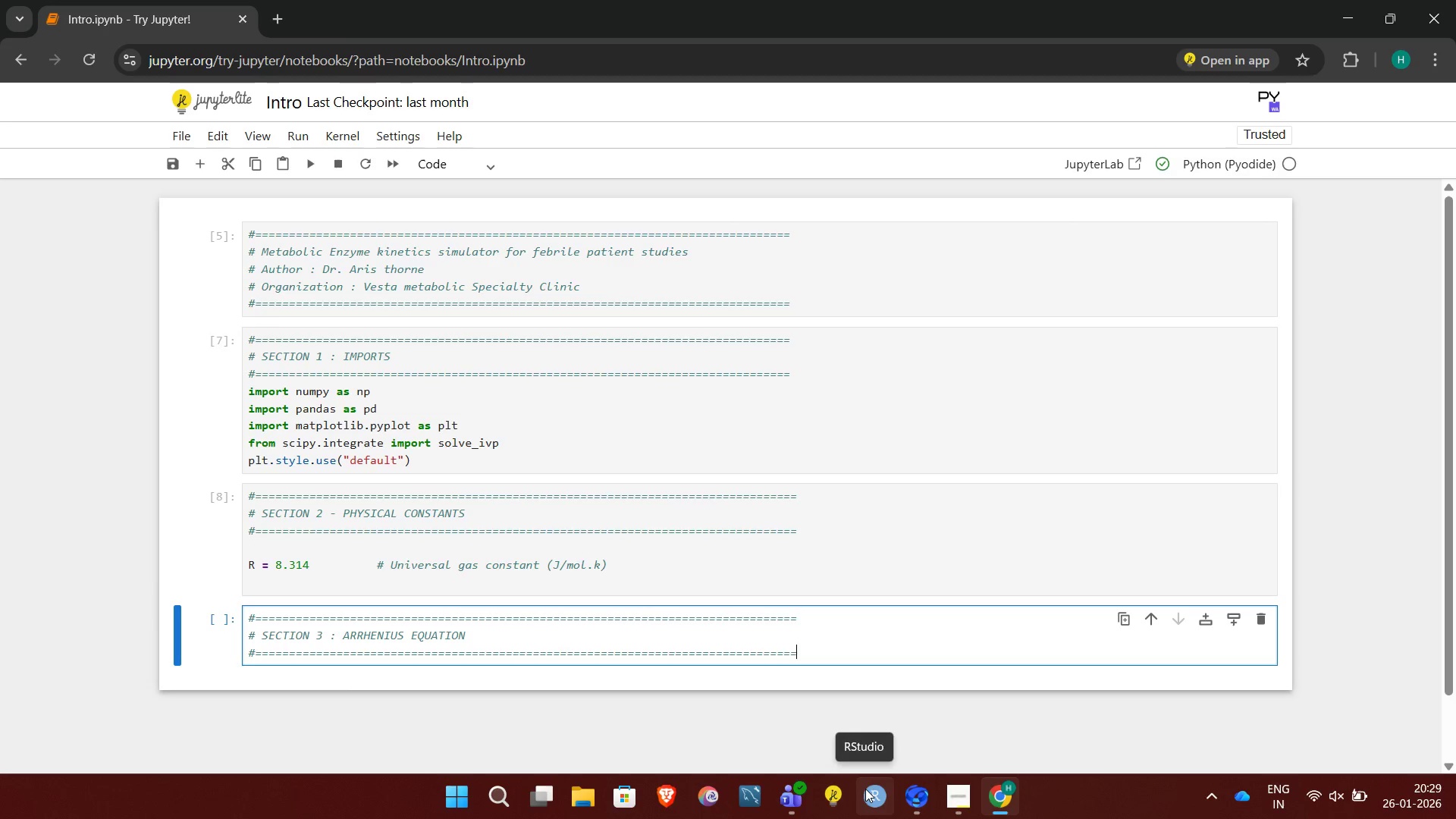 
key(Equal)
 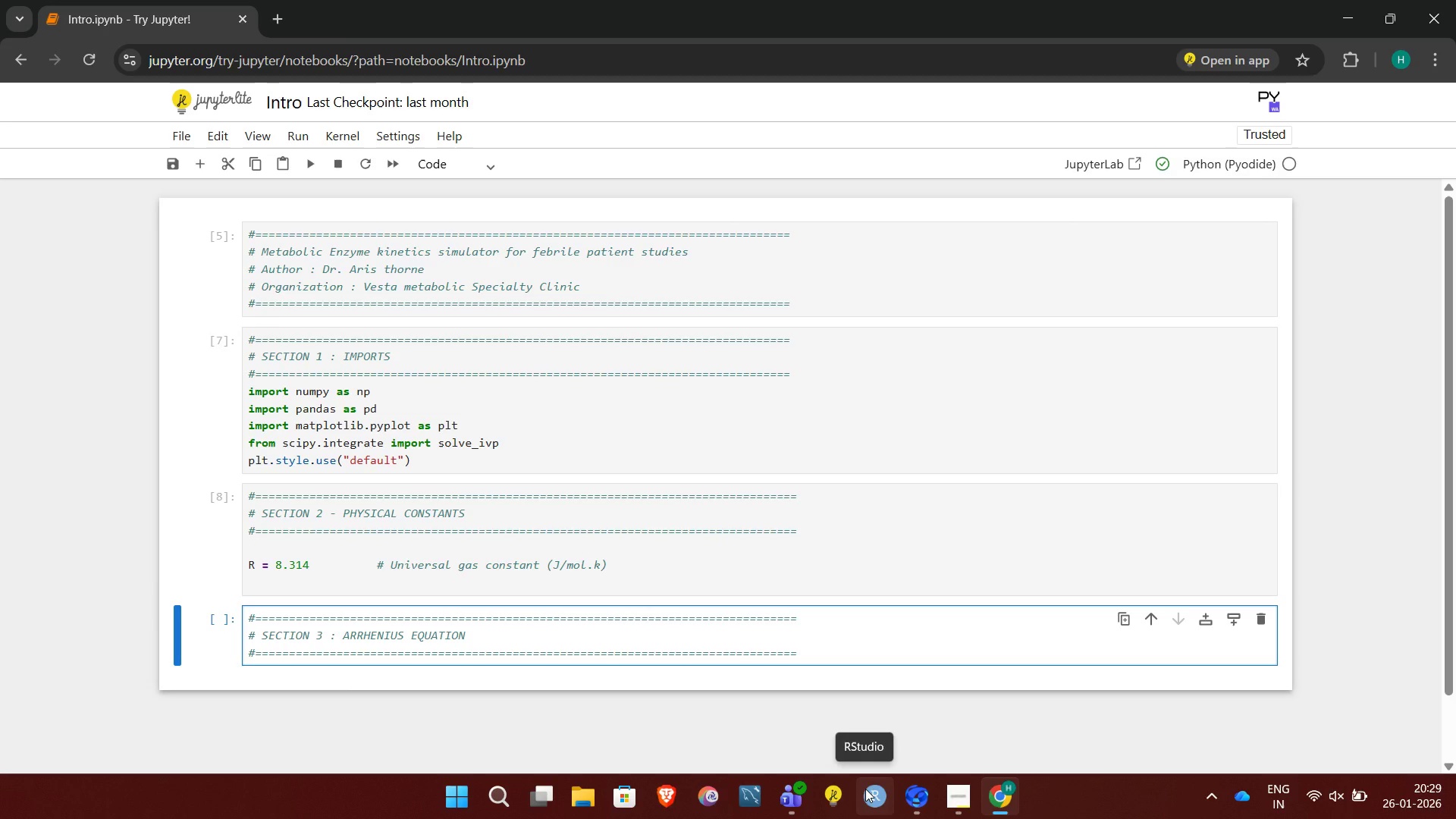 
key(Enter)
 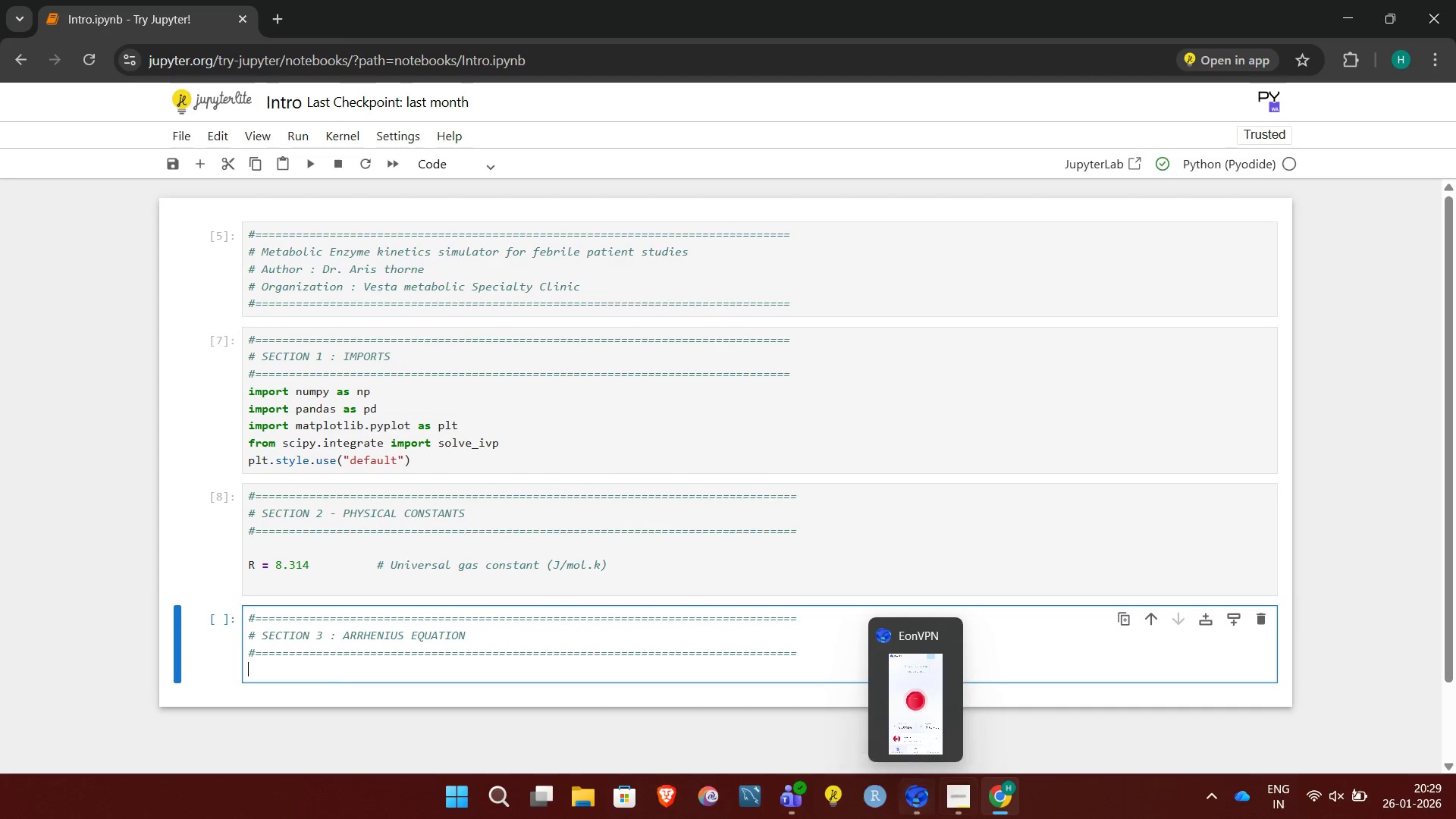 
left_click([957, 786])